 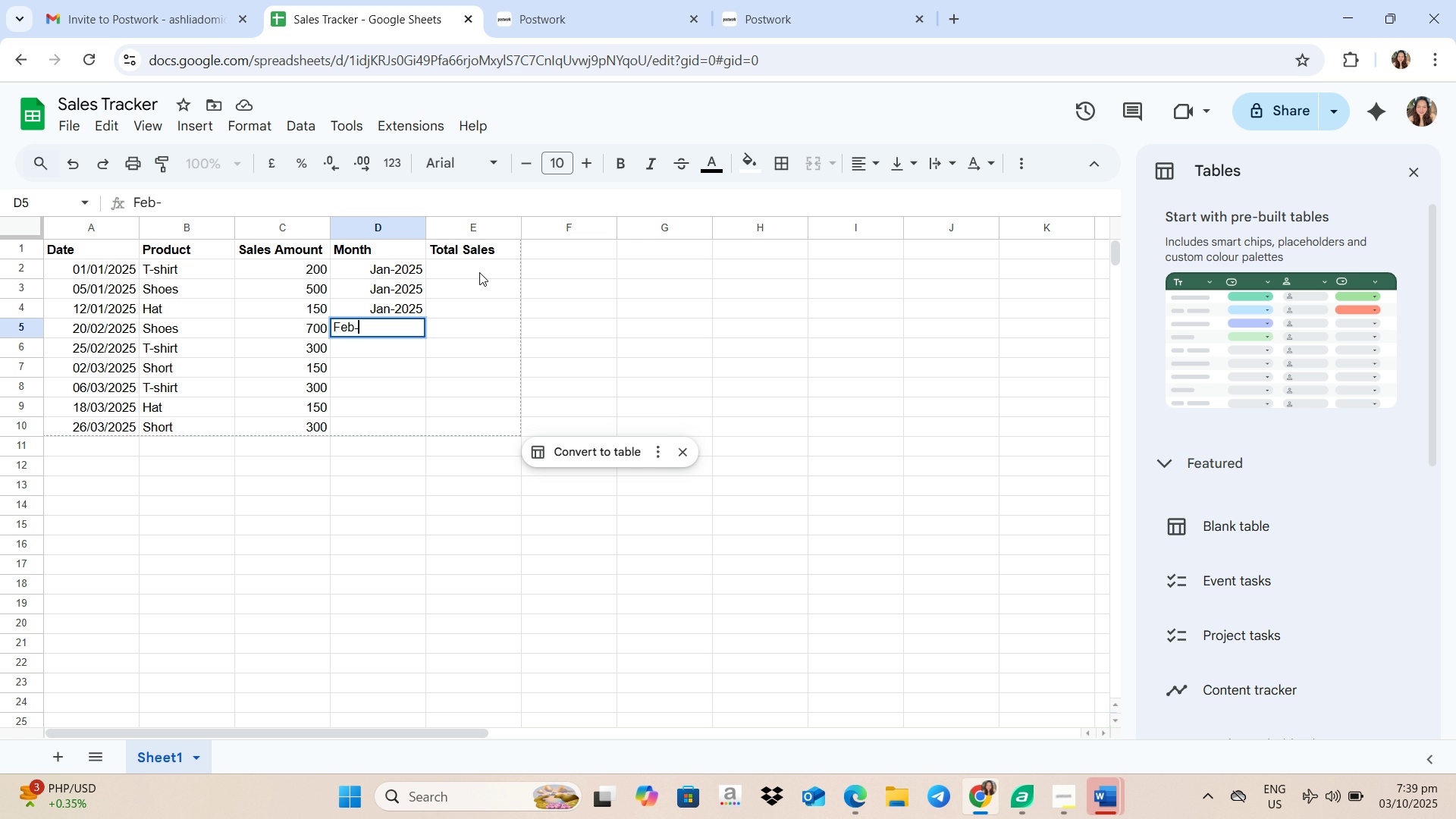 
key(Numpad2)
 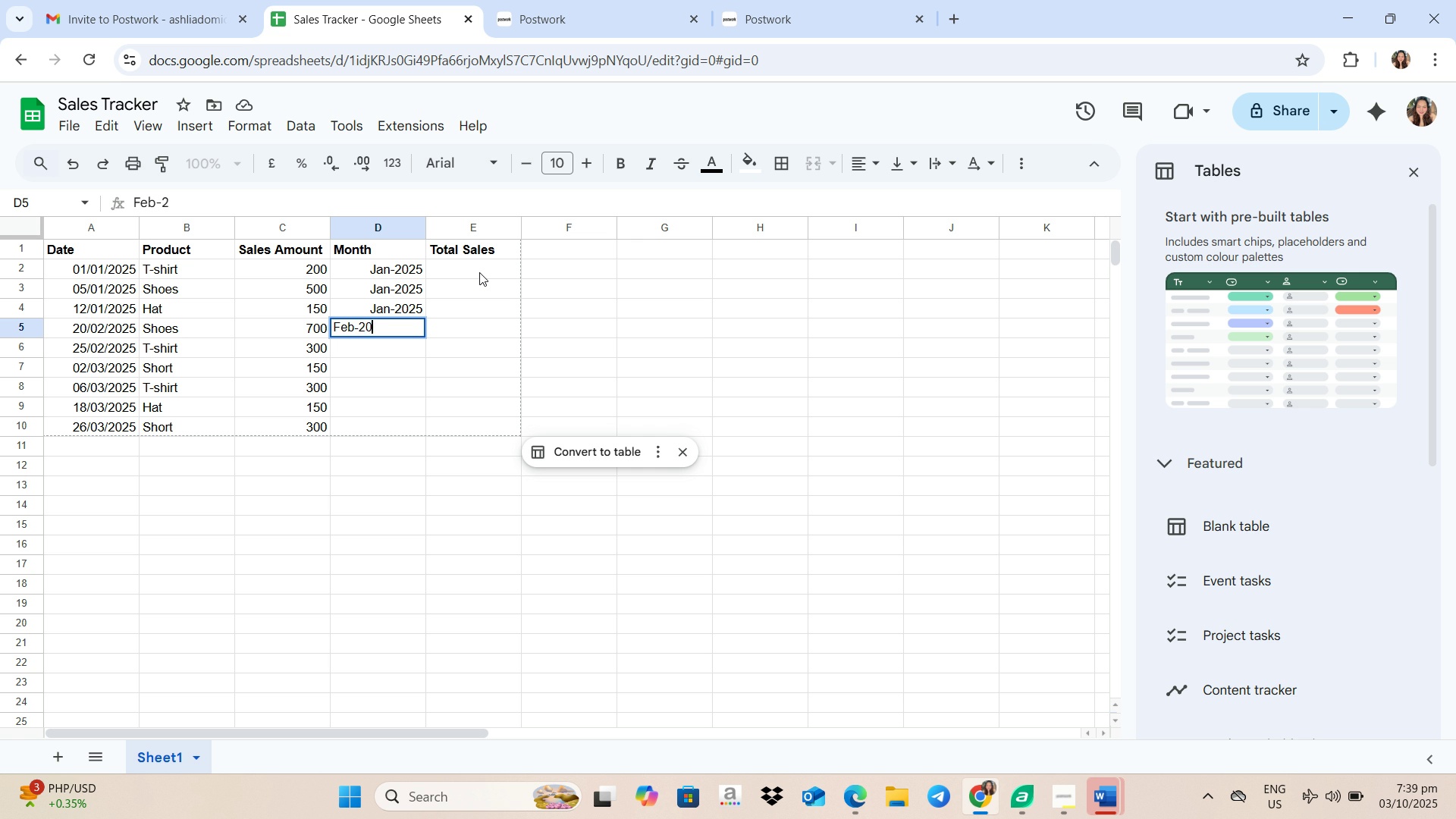 
key(Numpad0)
 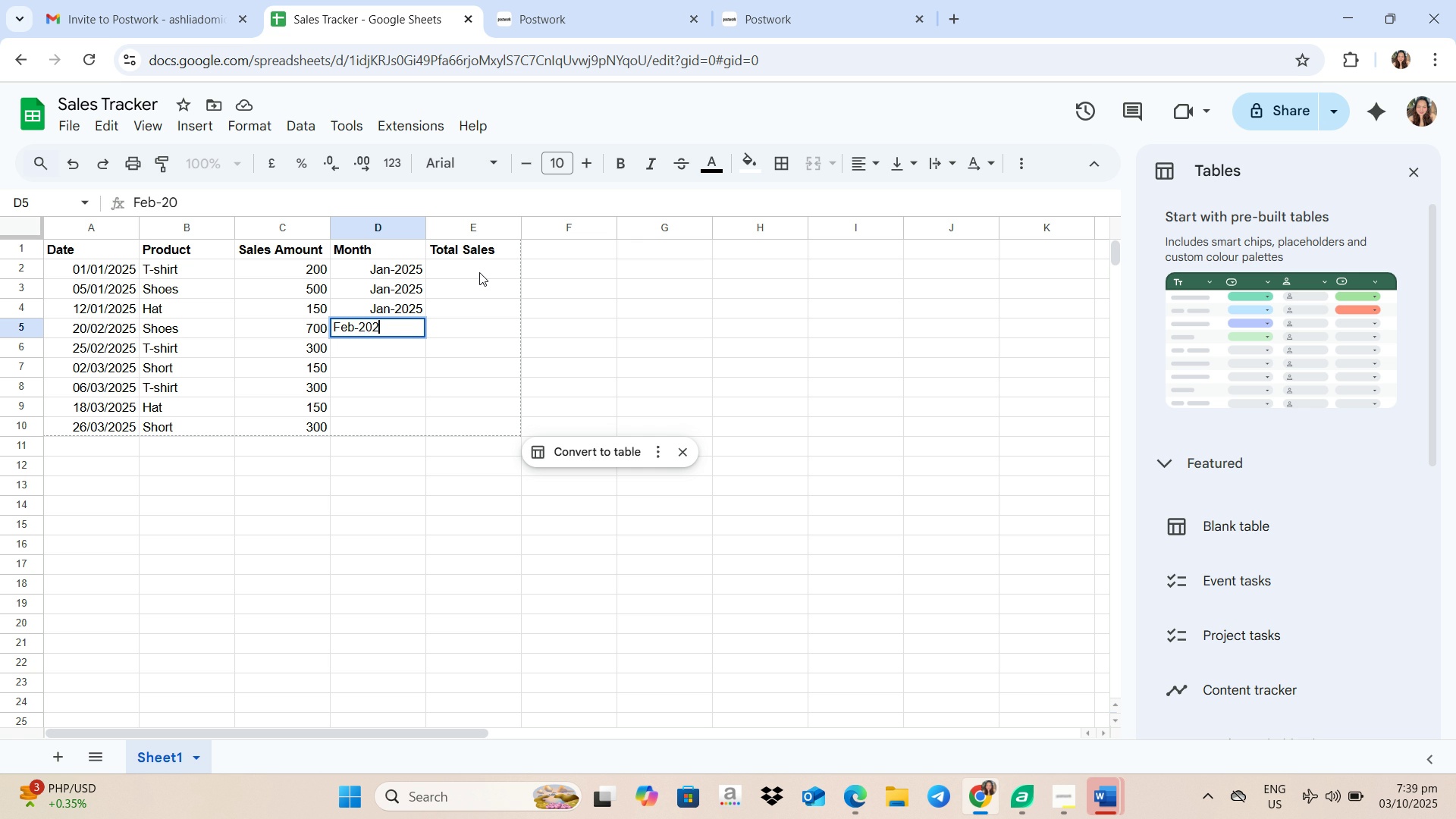 
key(Numpad2)
 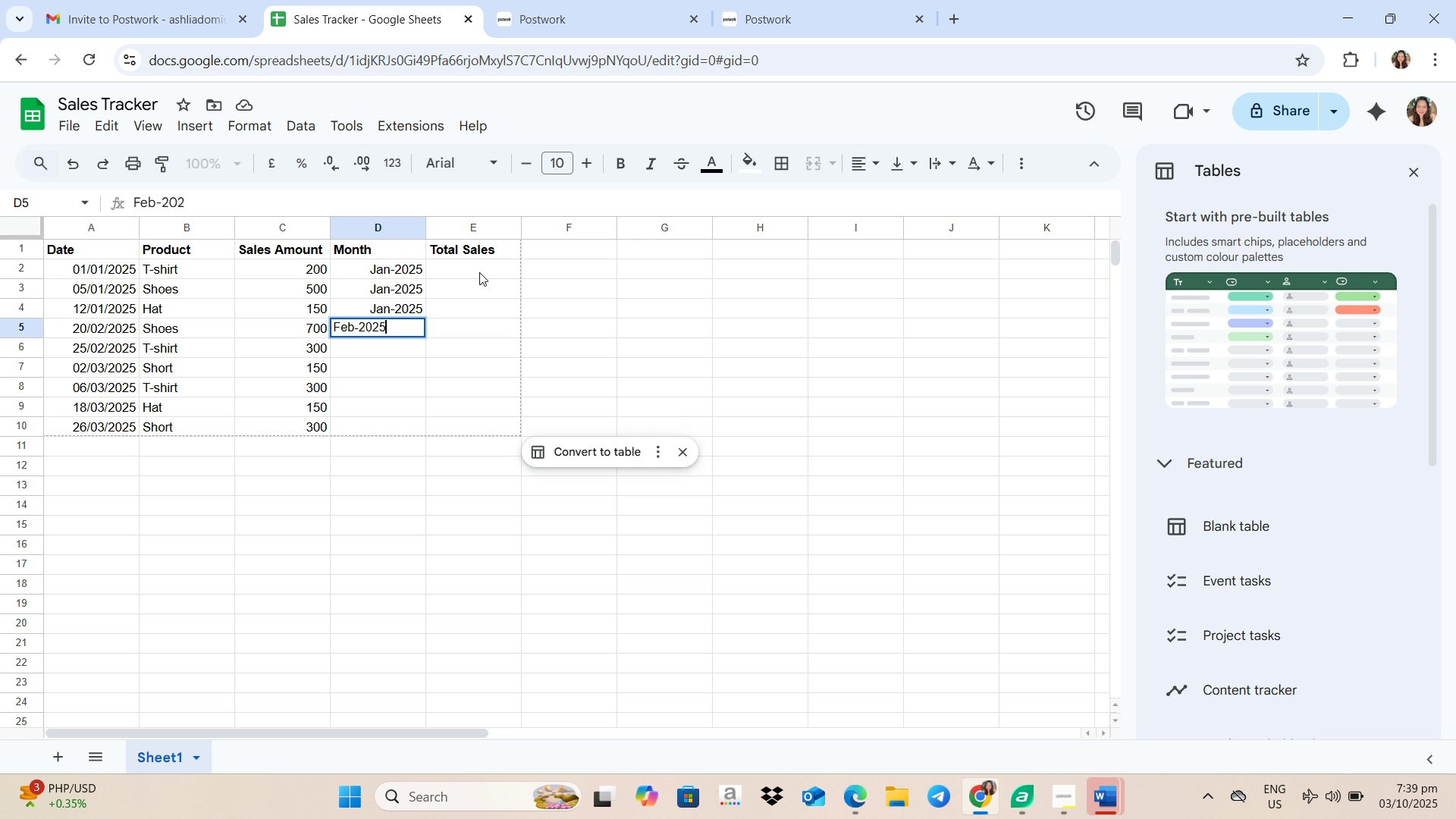 
key(Numpad5)
 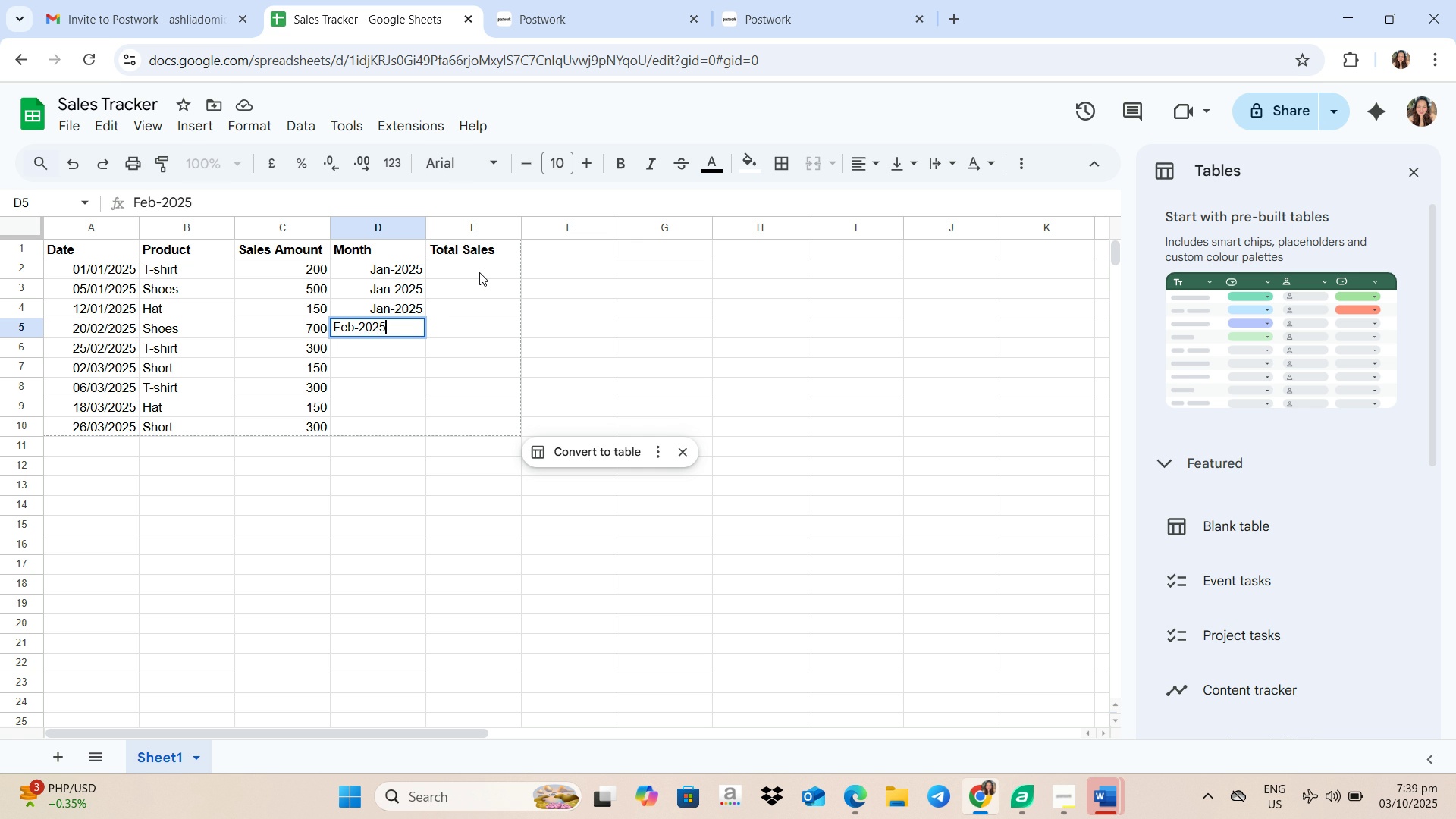 
key(Enter)